 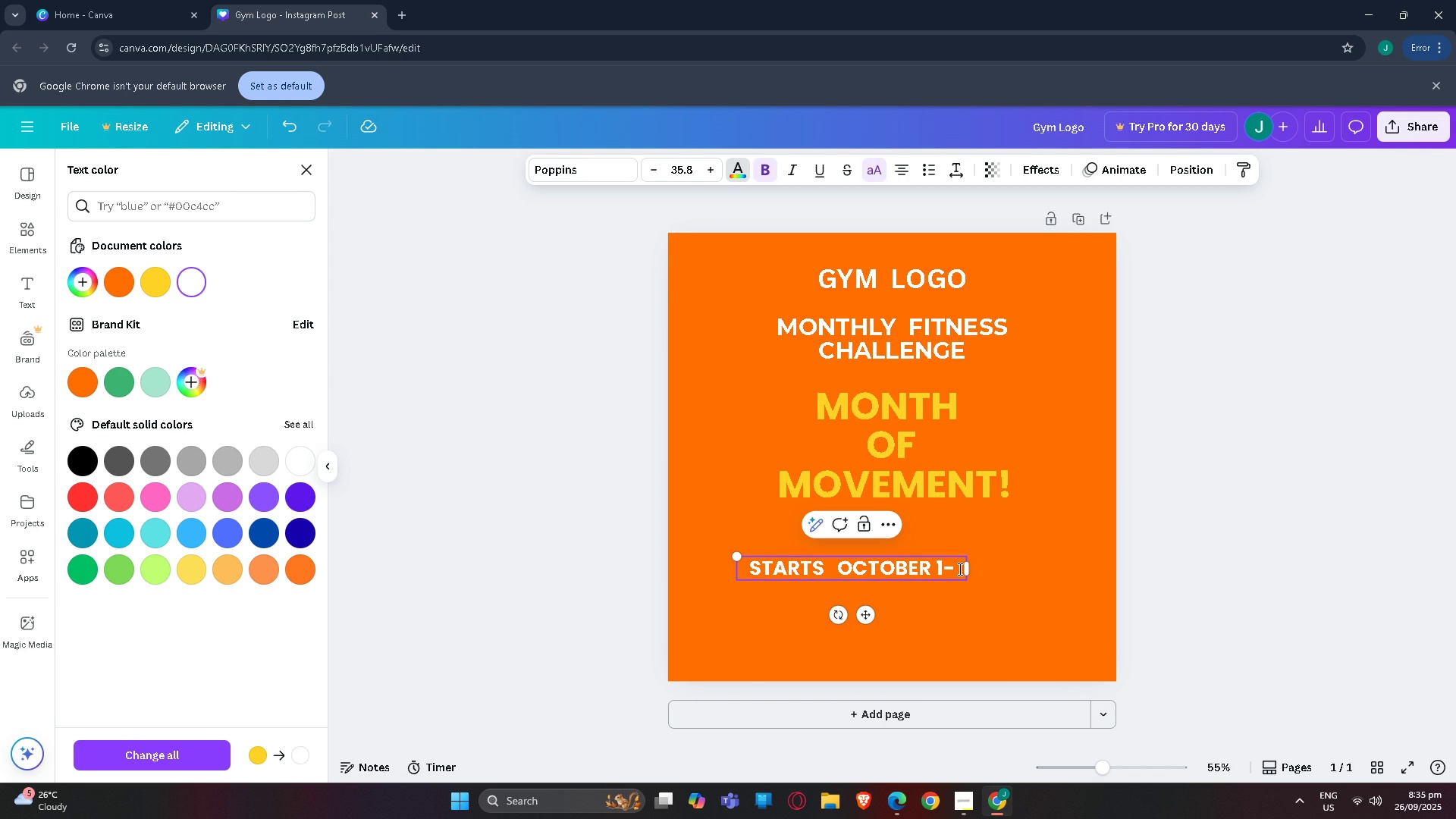 
key(NumpadEnter)
type(All  )
key(Backspace)
type(level  we)
key(Backspace)
key(Backspace)
key(Backspace)
type(welcome)
 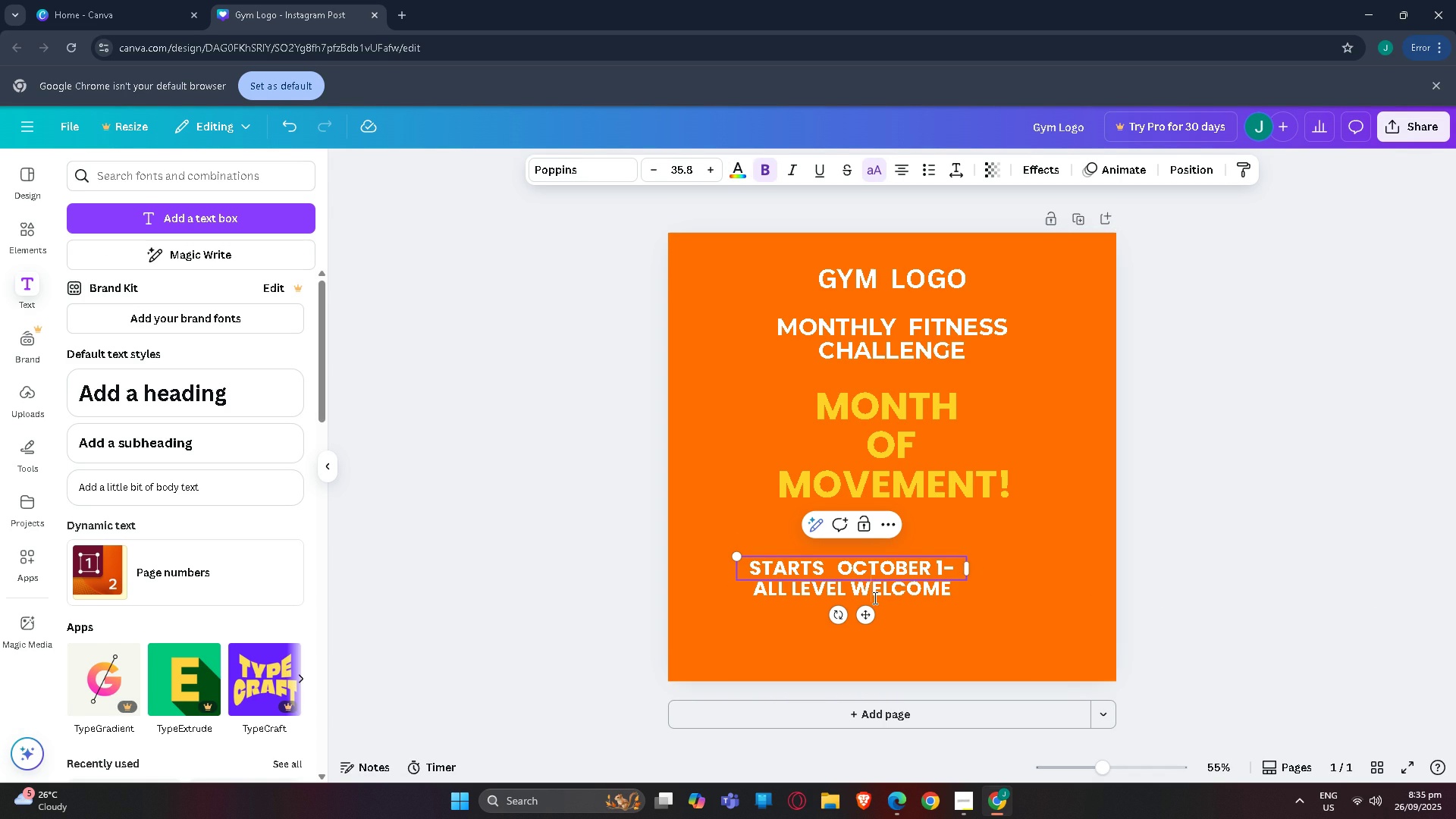 
double_click([931, 568])
 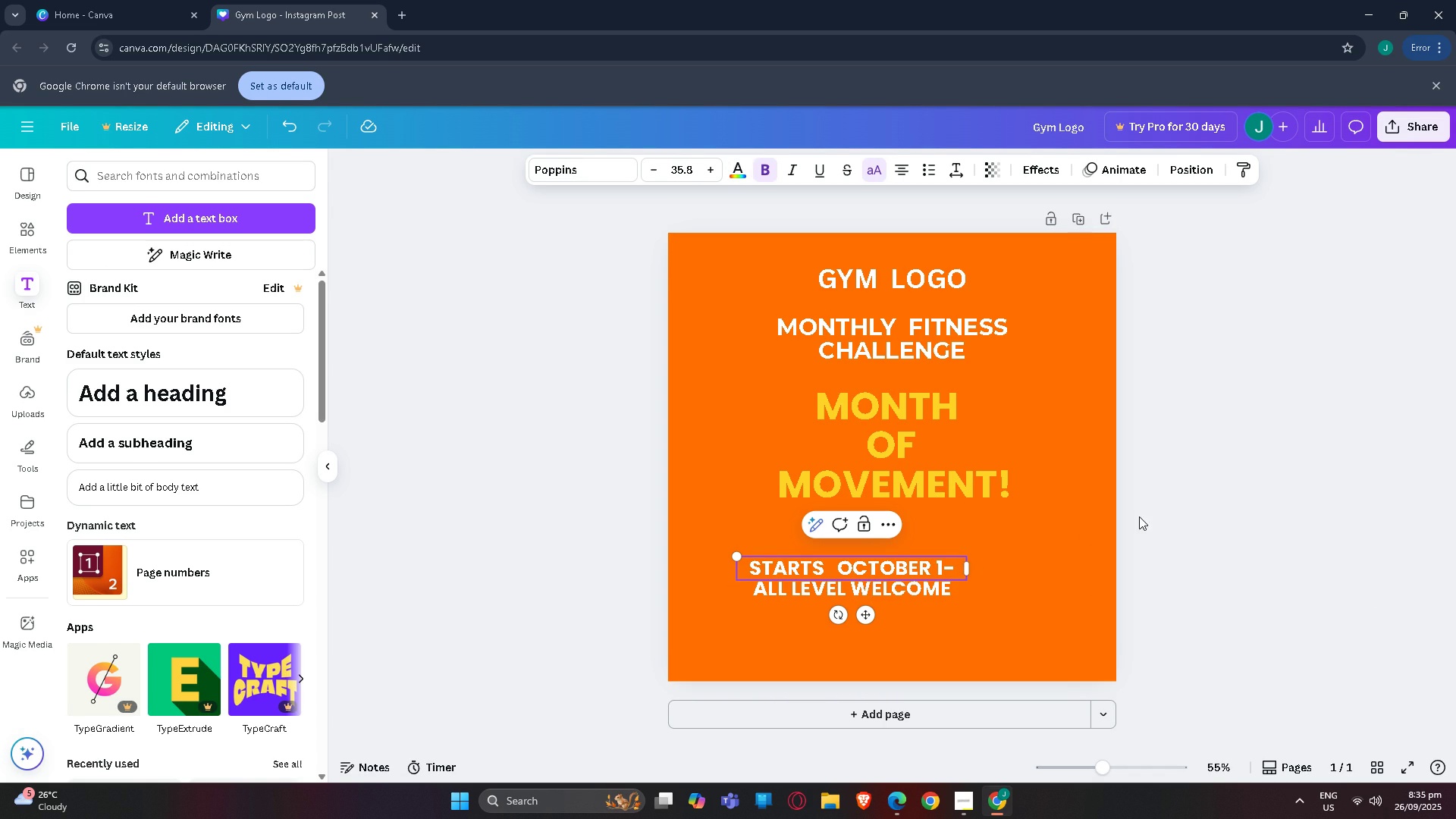 
triple_click([1139, 516])
 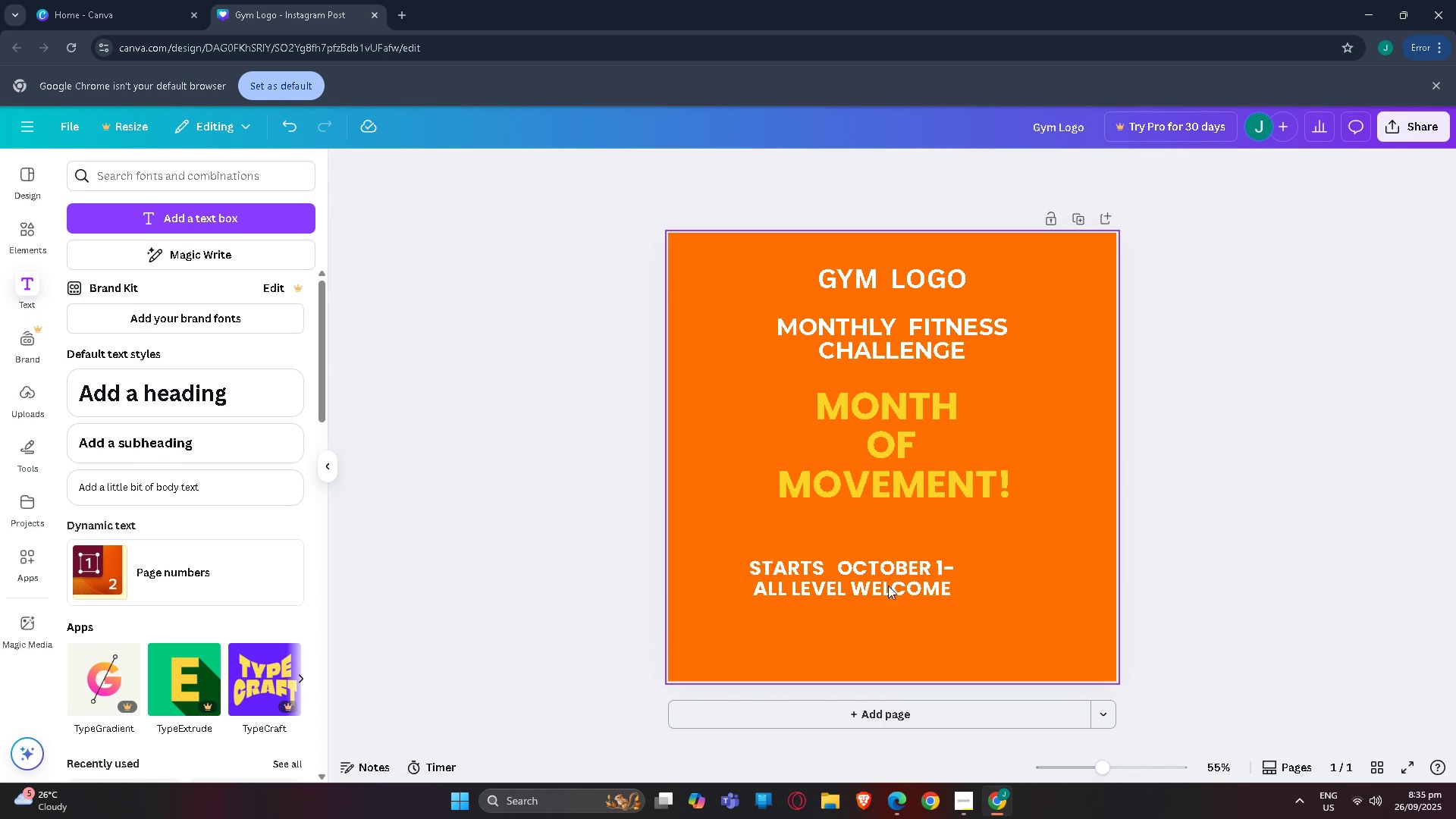 
left_click([877, 565])